 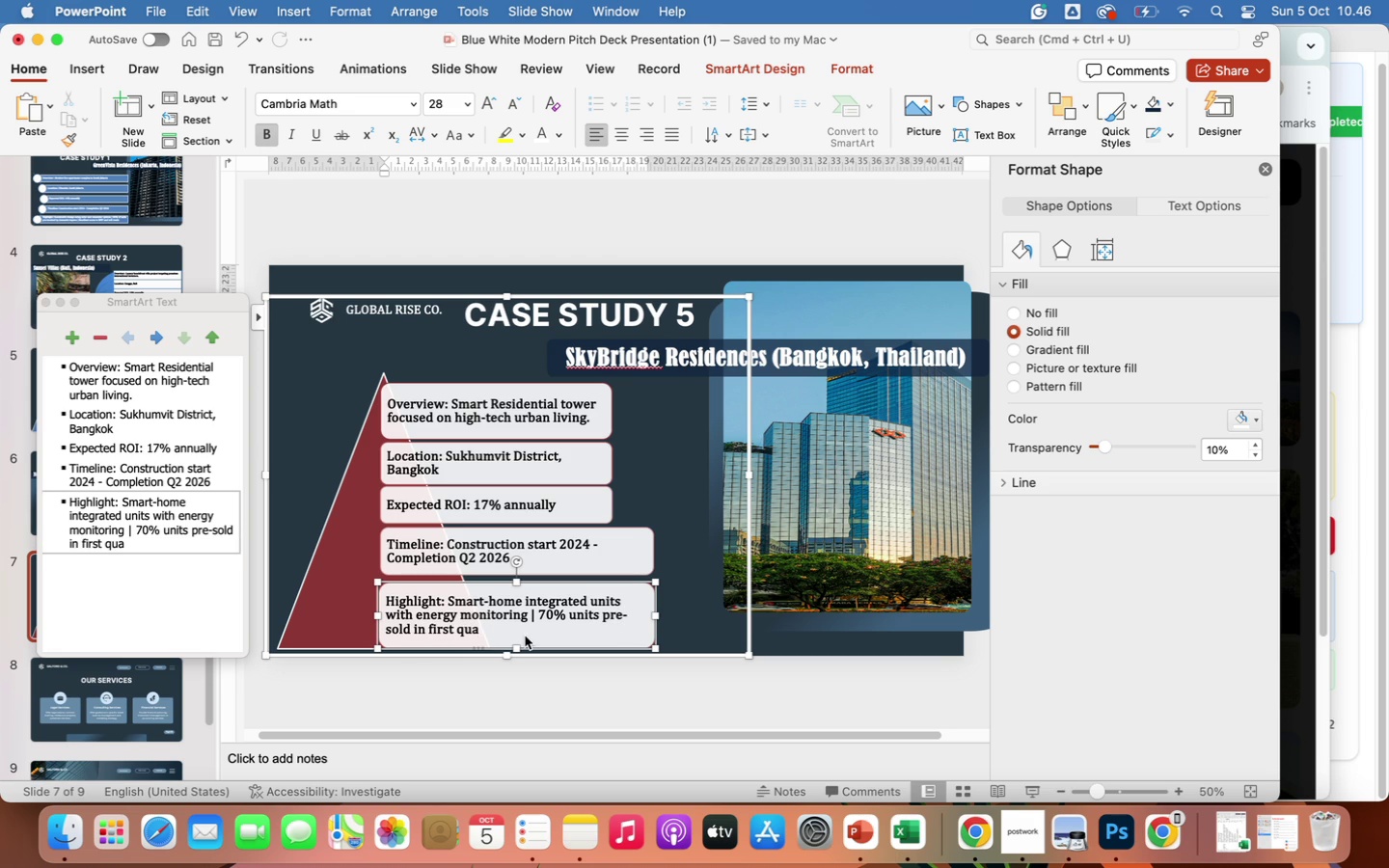 
type(rter )
 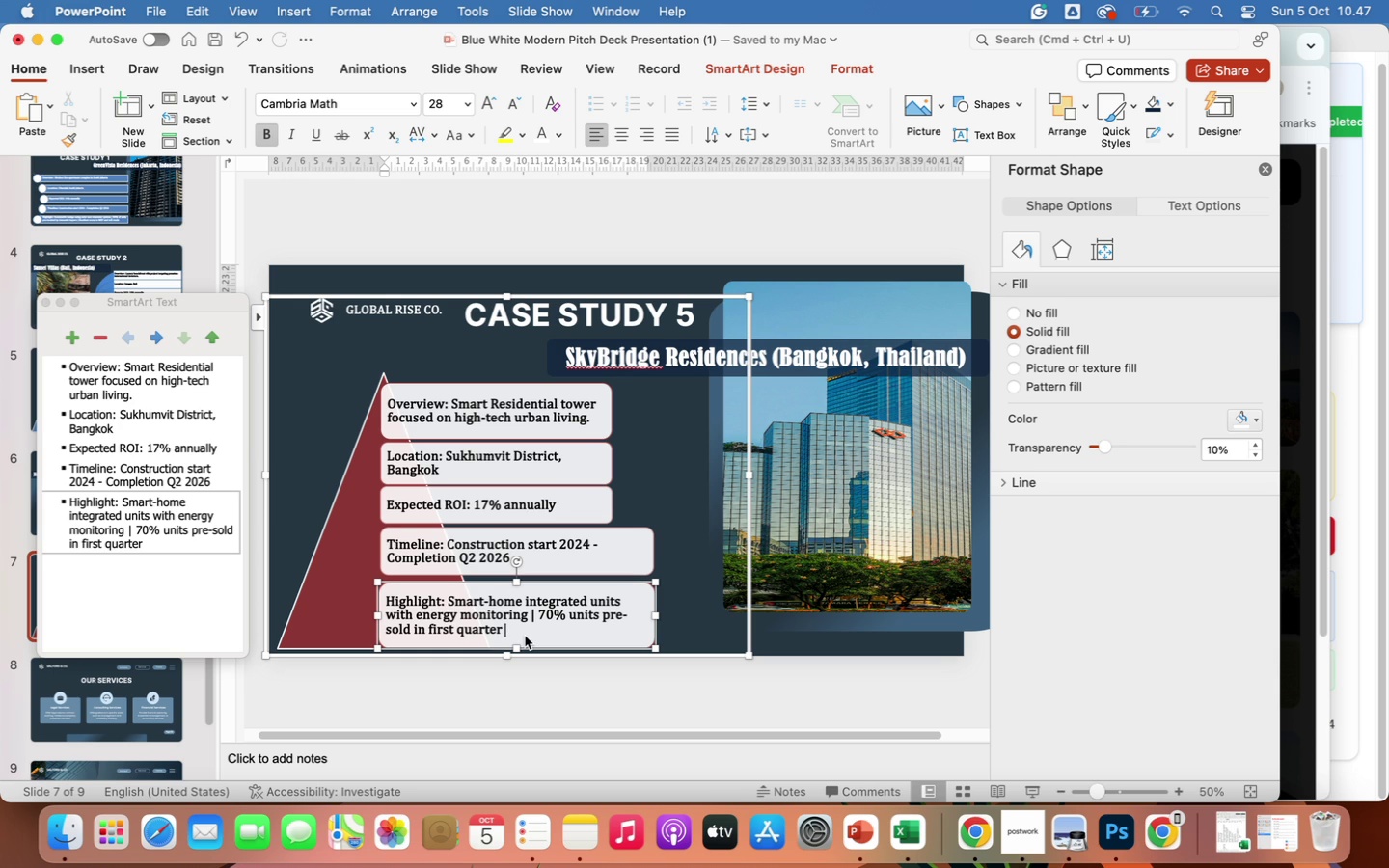 
wait(52.28)
 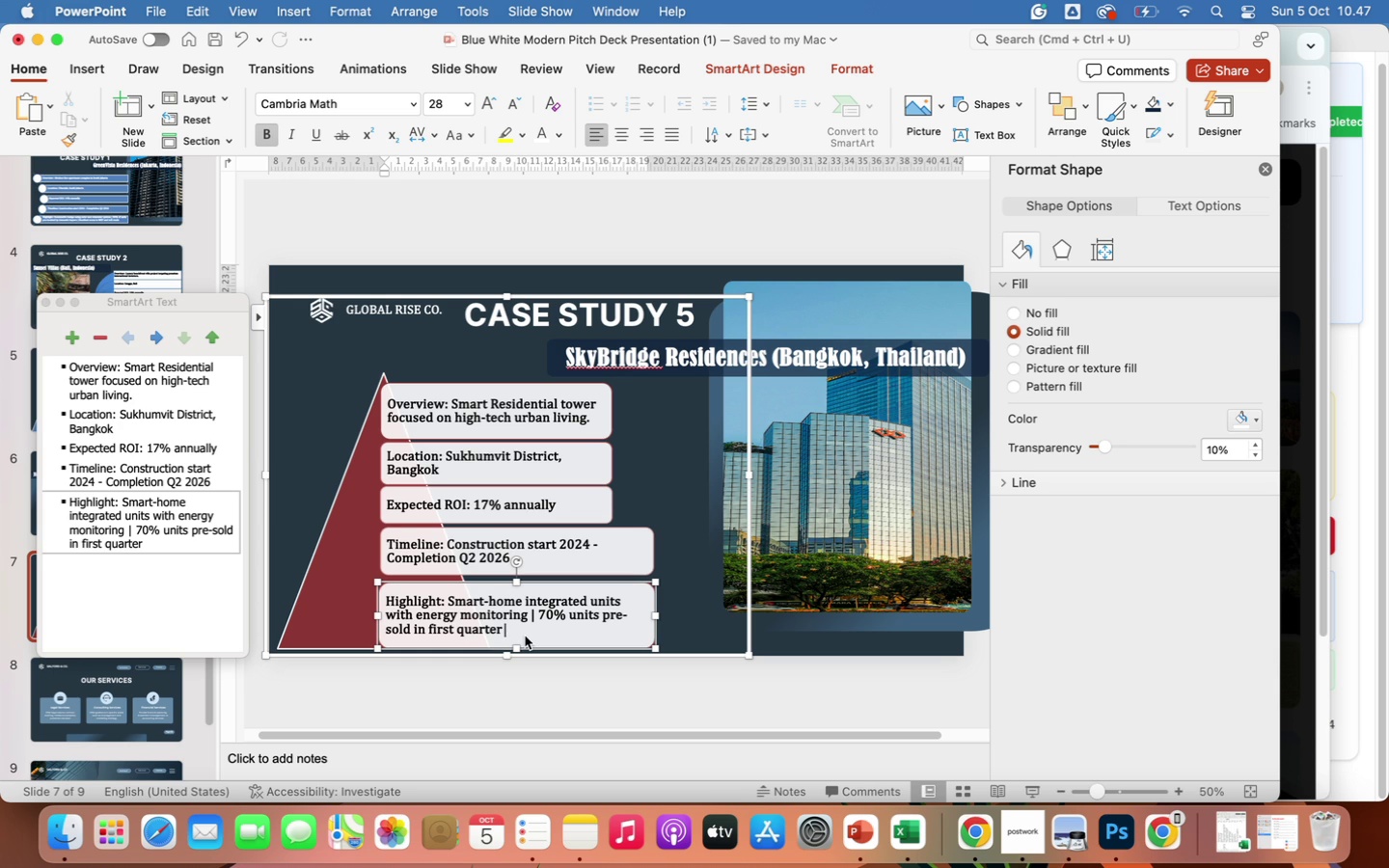 
type(| Partnership with leading [)
key(Backspace)
type(property)
 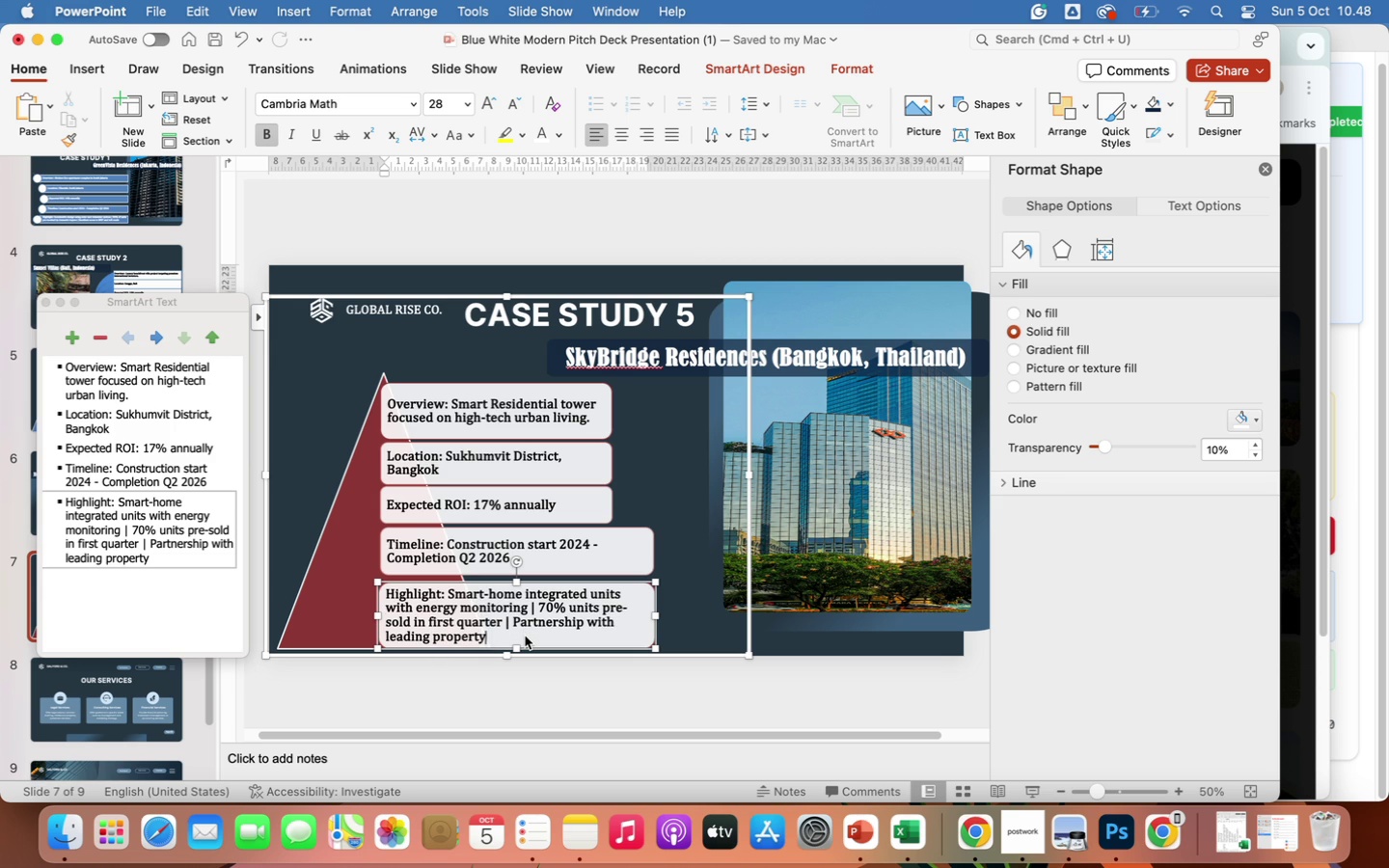 
type( management firm)
 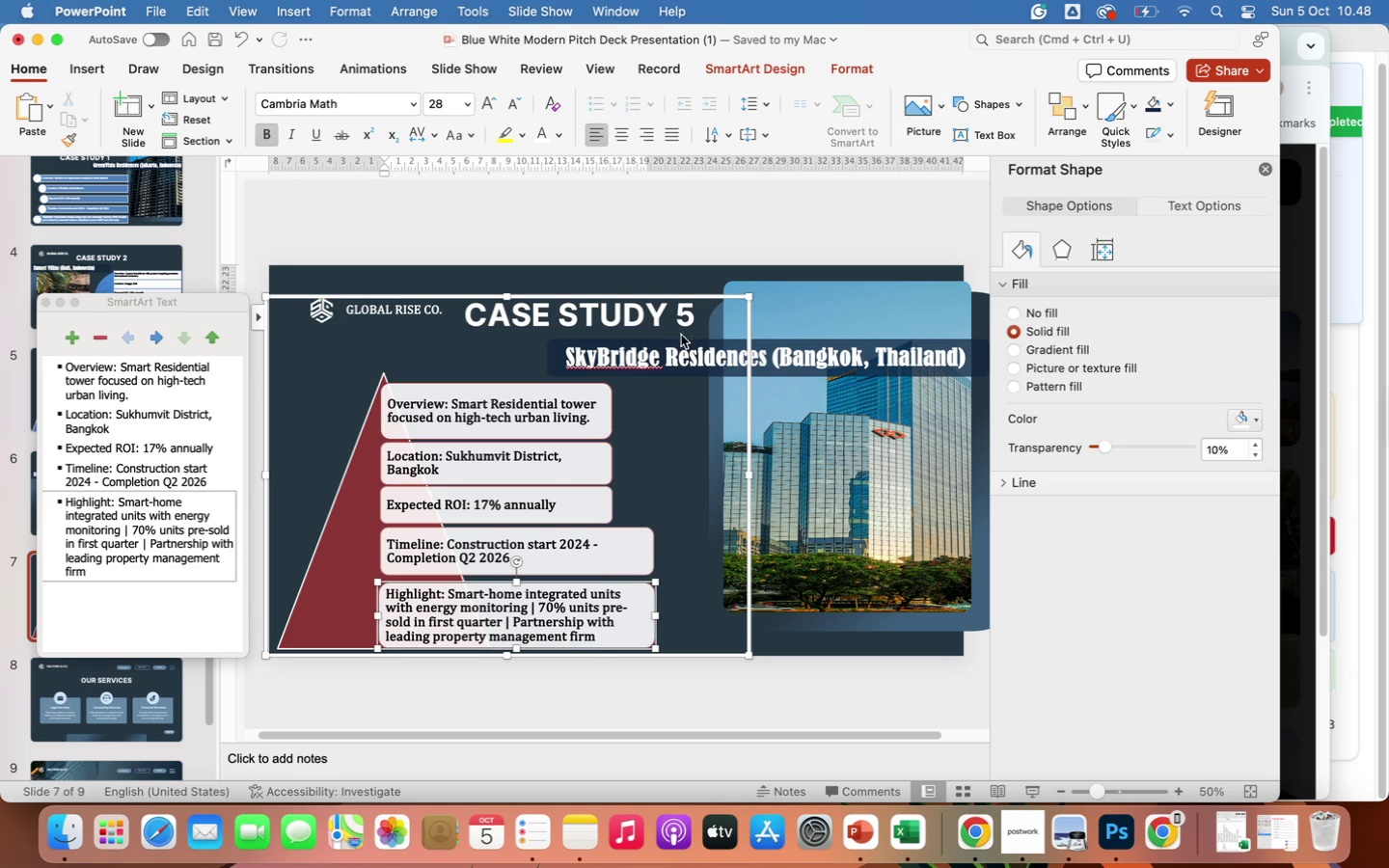 
wait(7.2)
 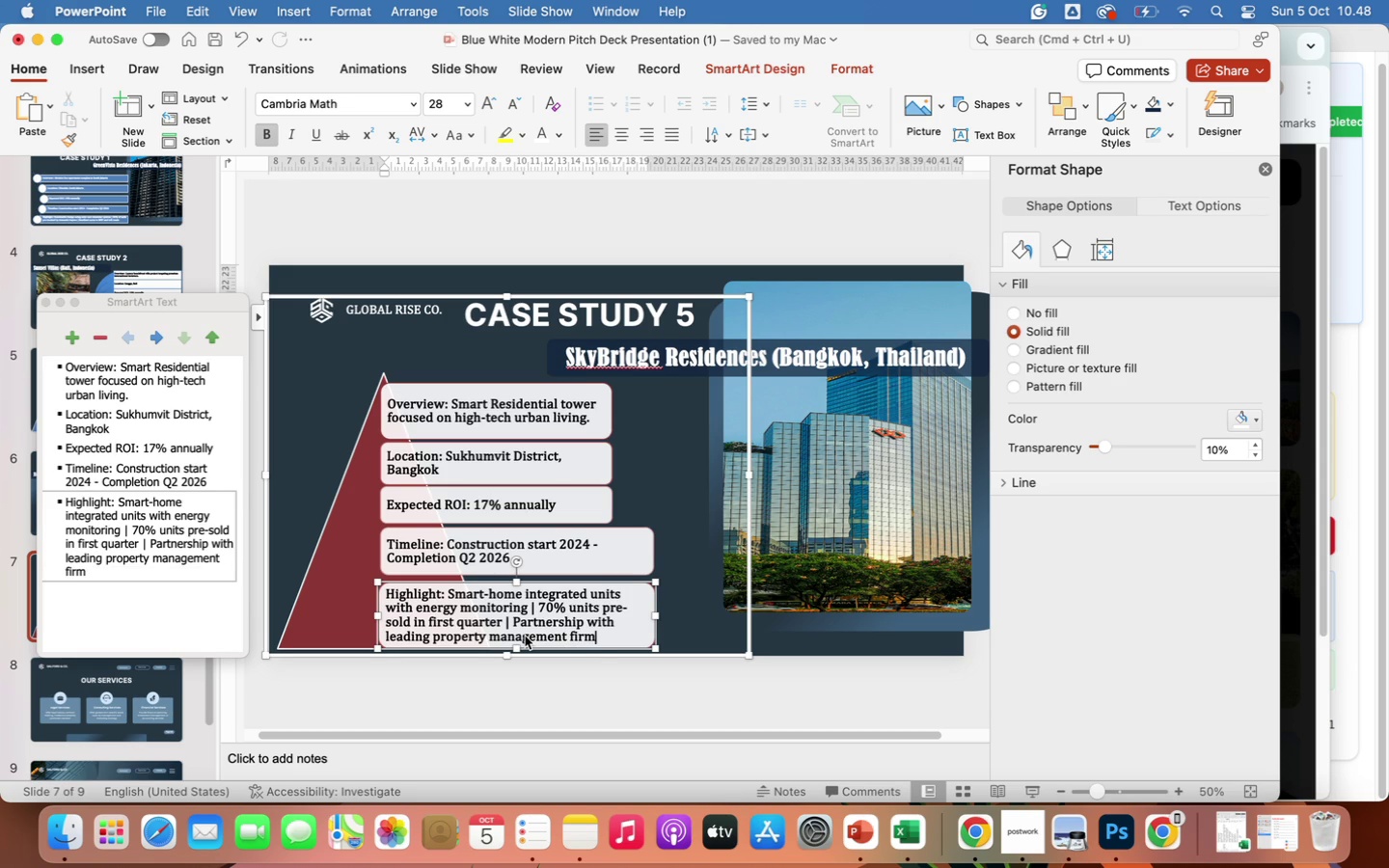 
left_click([724, 246])
 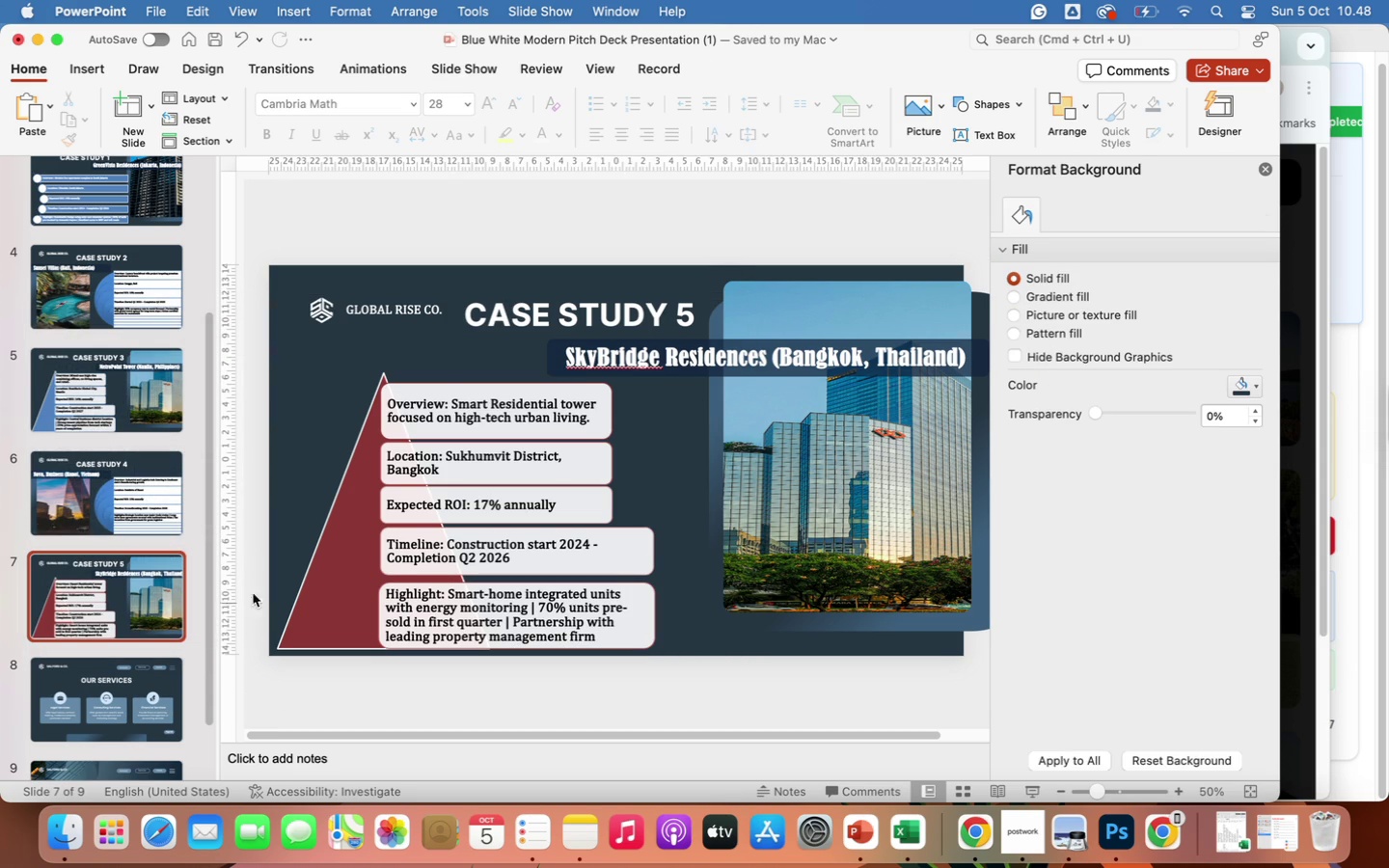 
left_click([156, 502])
 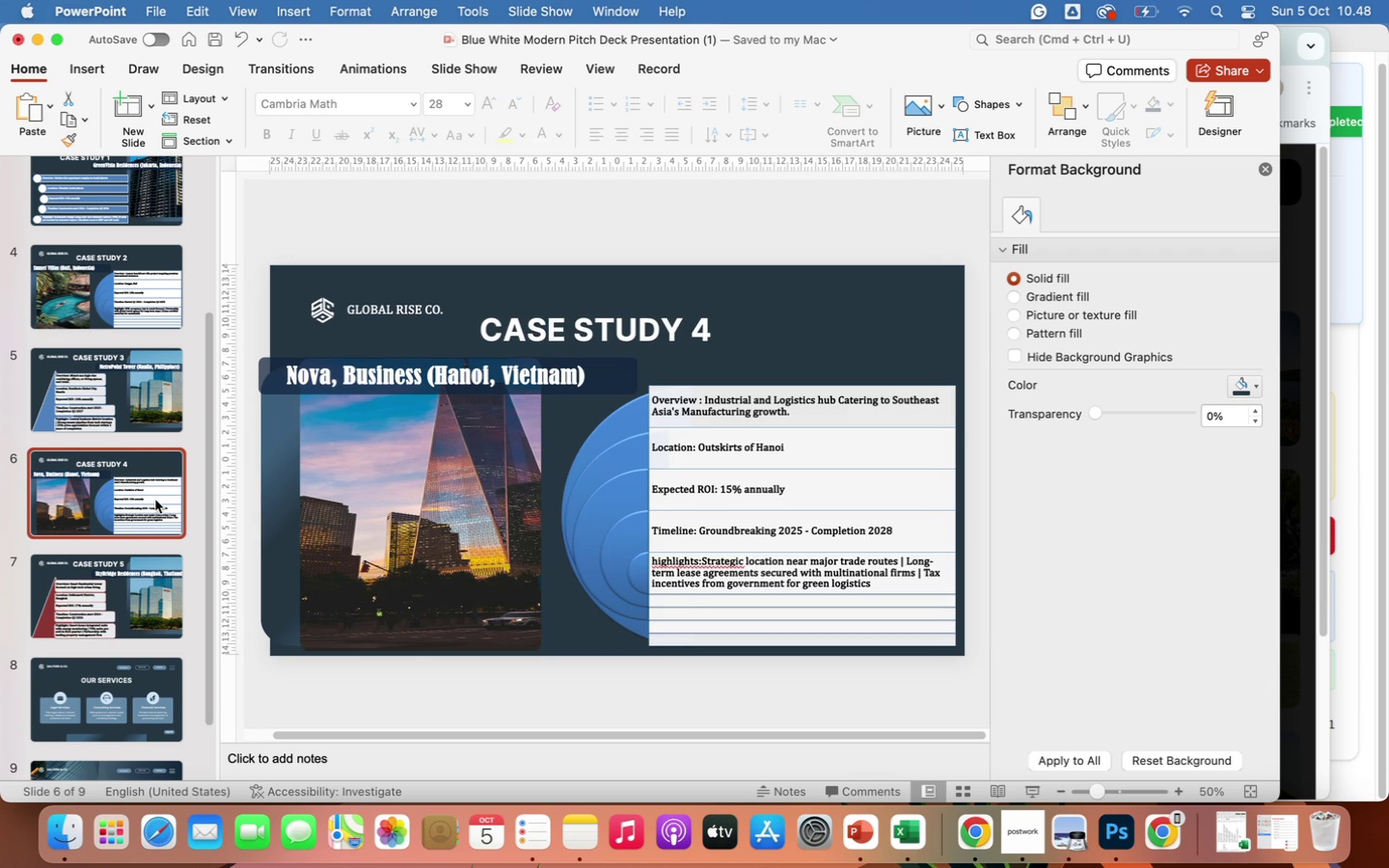 
left_click([135, 399])
 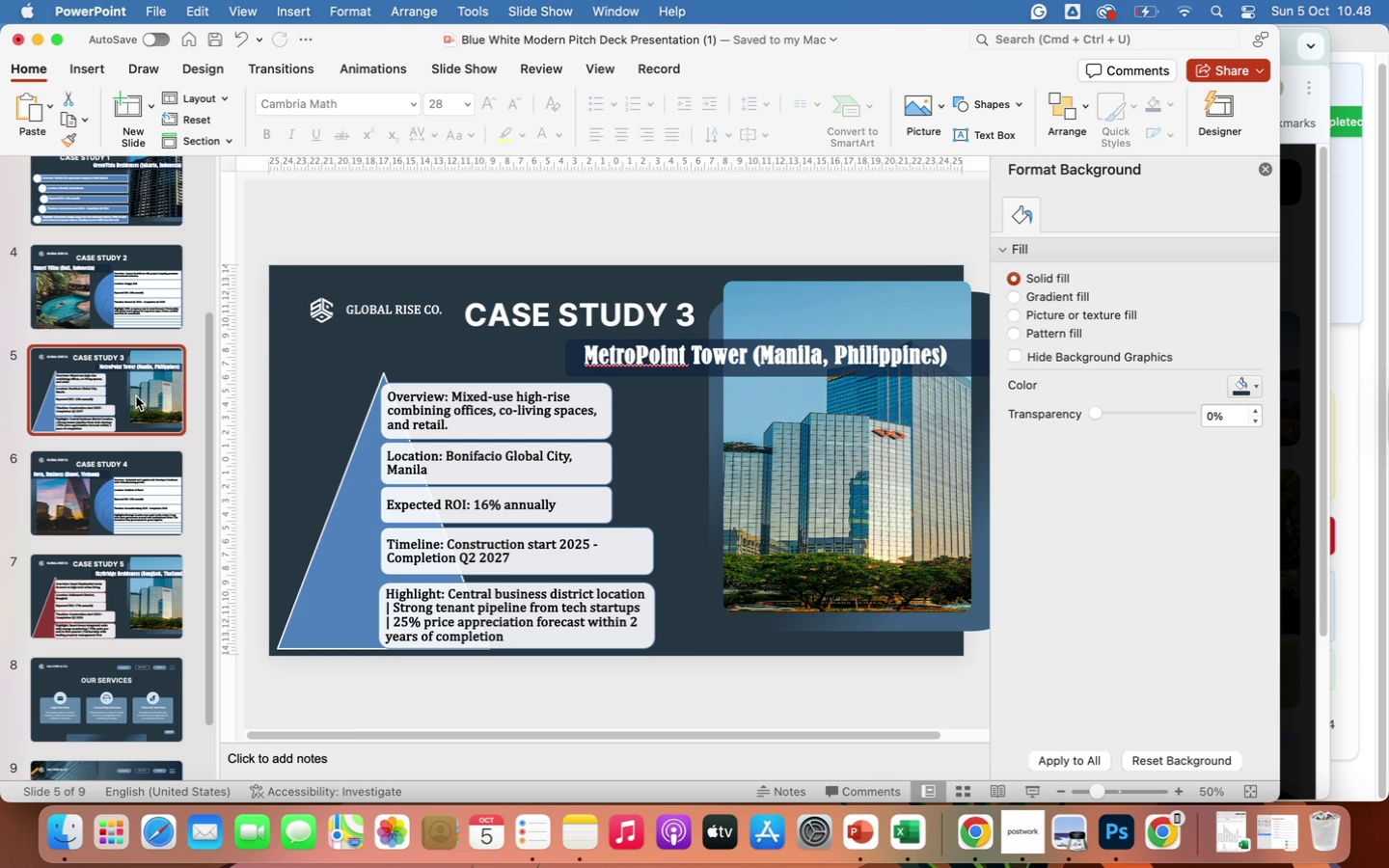 
left_click([144, 289])
 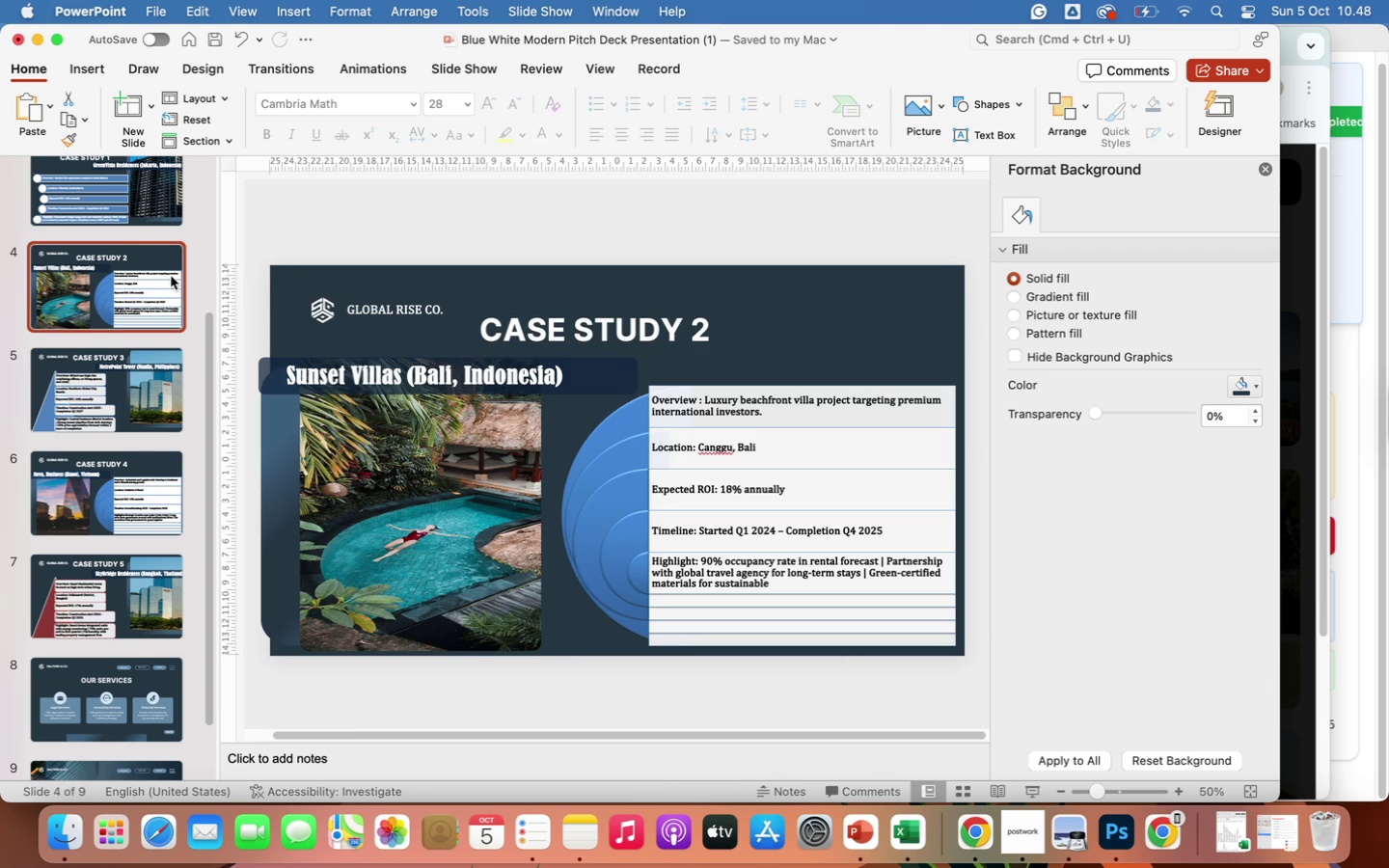 
scroll: coordinate [163, 232], scroll_direction: up, amount: 11.0
 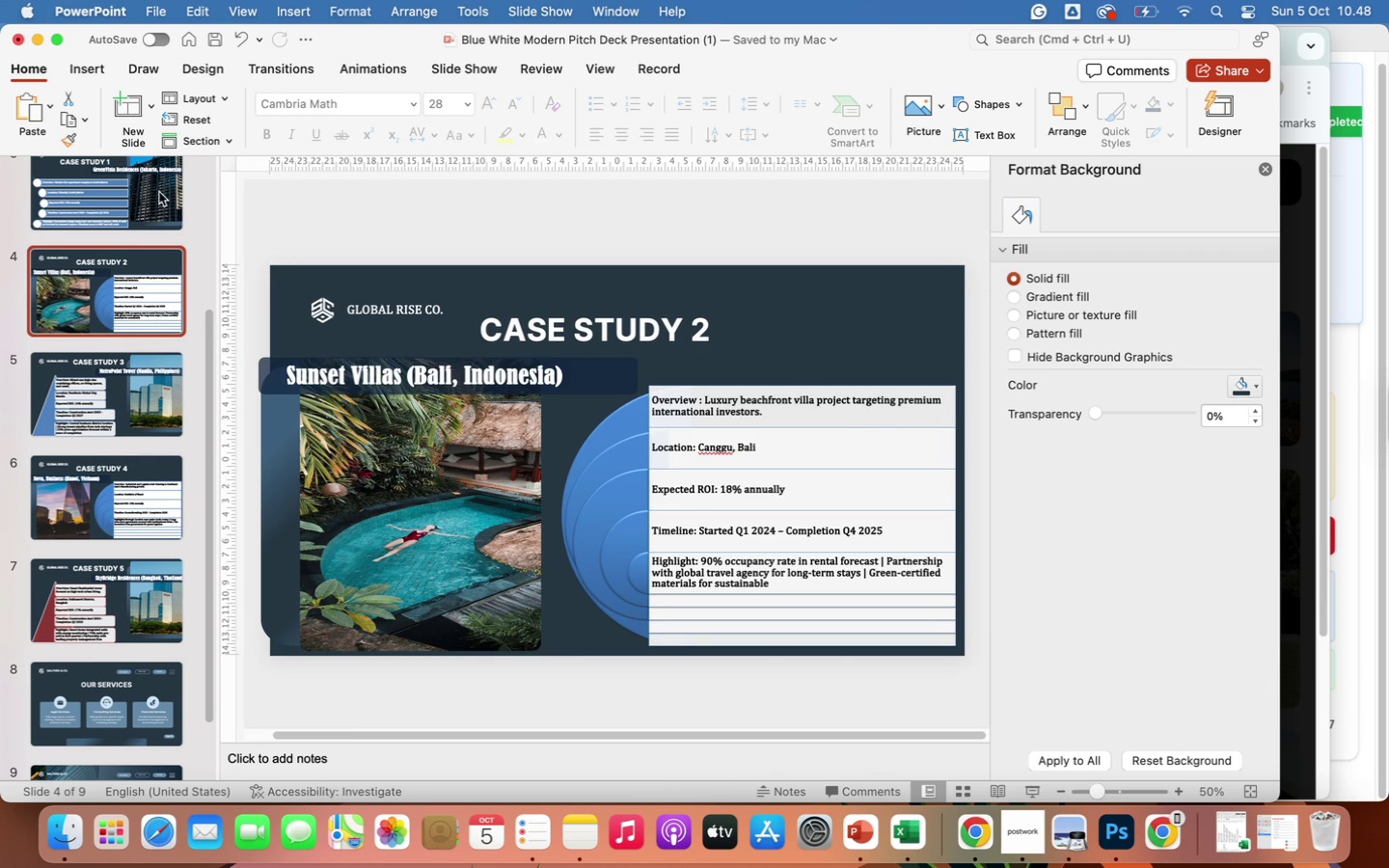 
left_click([153, 185])
 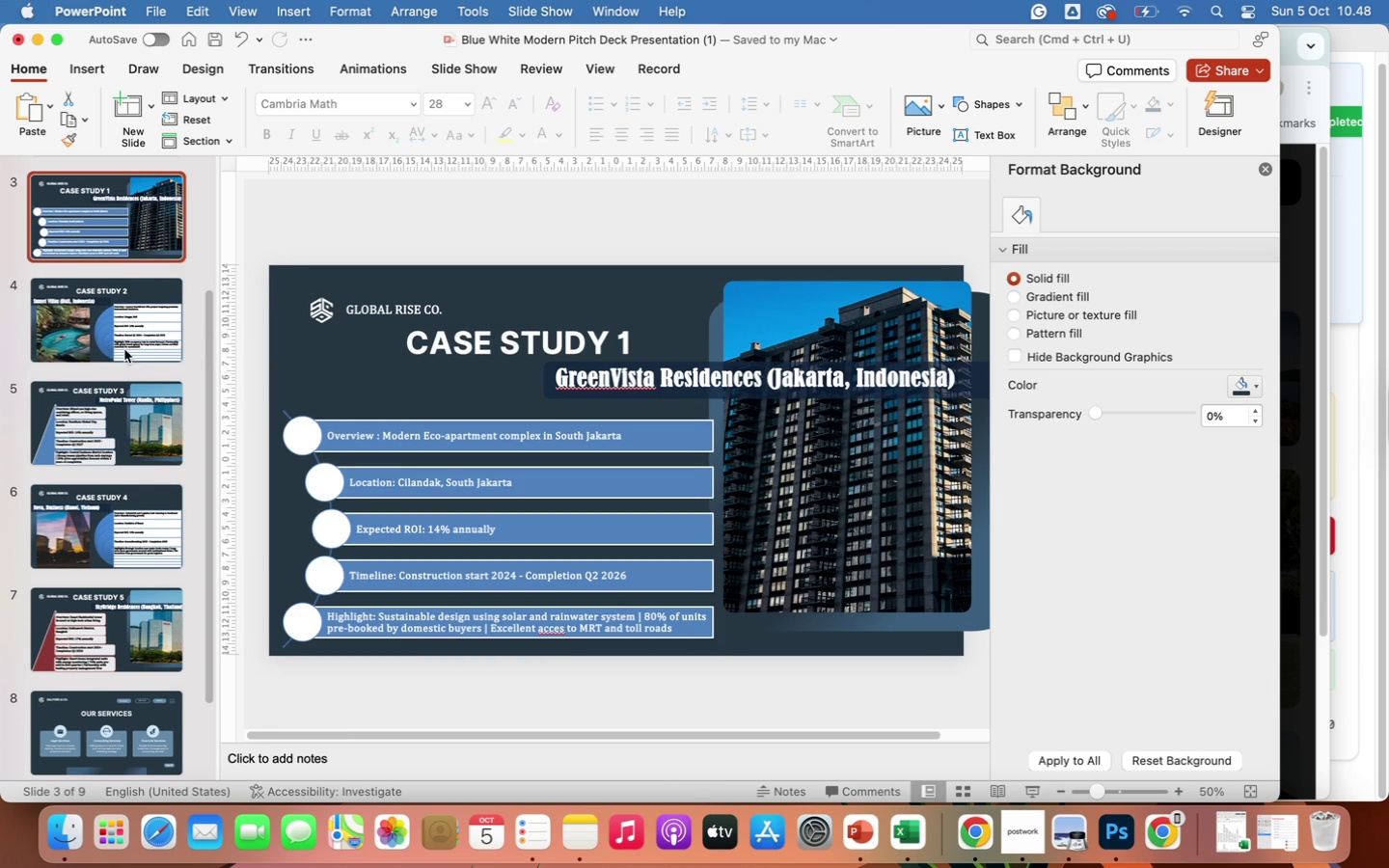 
scroll: coordinate [138, 422], scroll_direction: down, amount: 62.0
 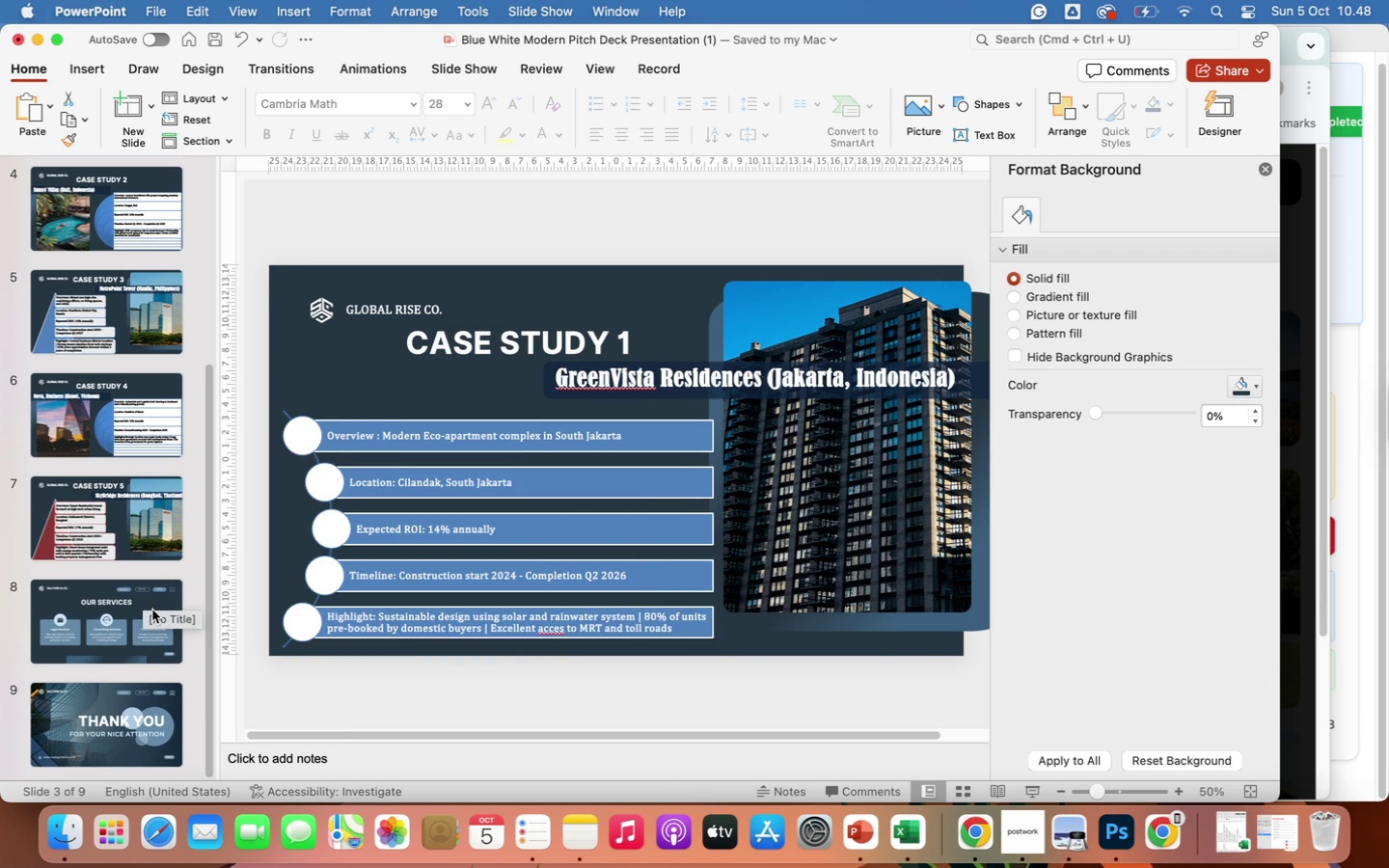 
left_click([152, 610])
 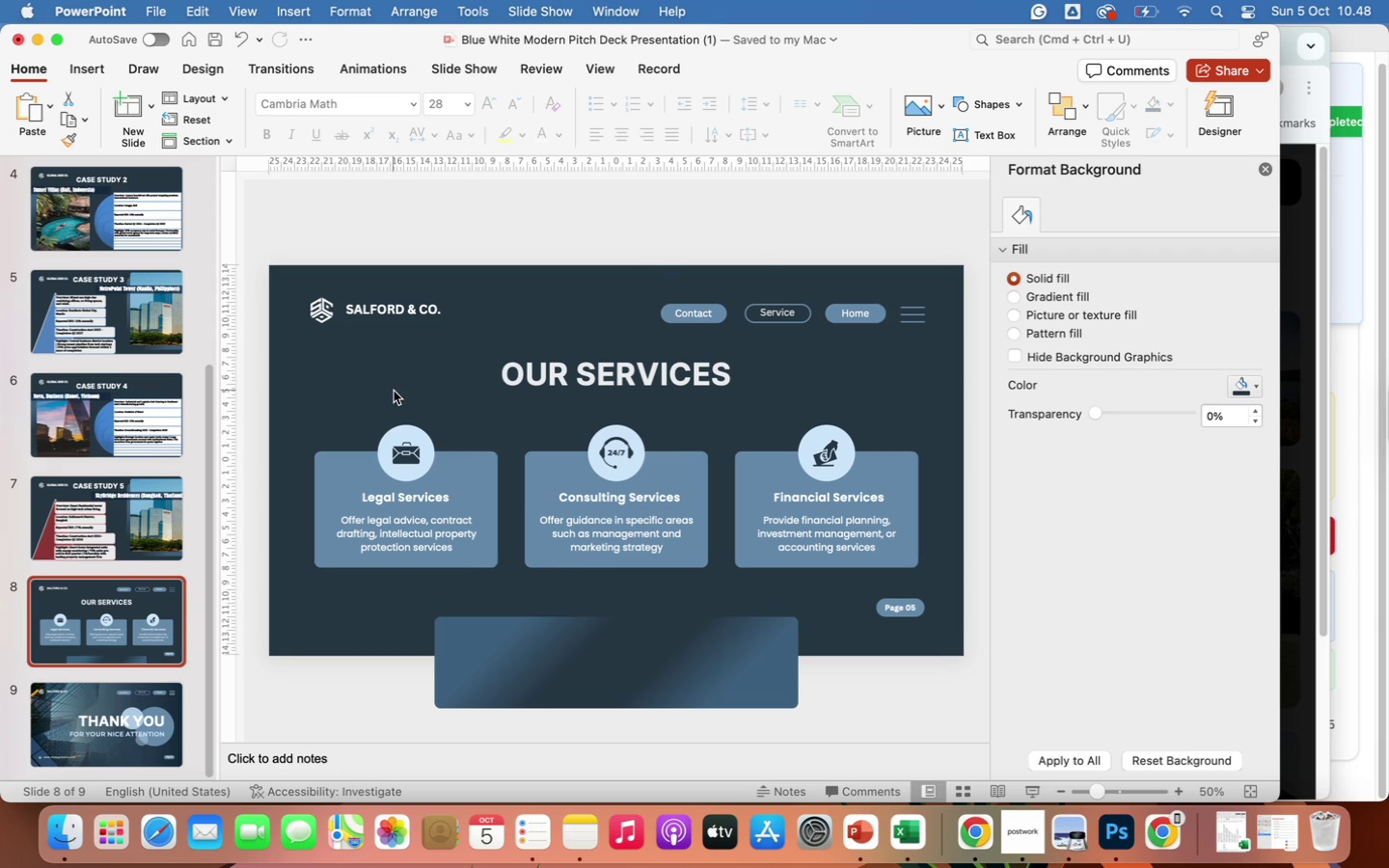 
scroll: coordinate [187, 398], scroll_direction: up, amount: 35.0
 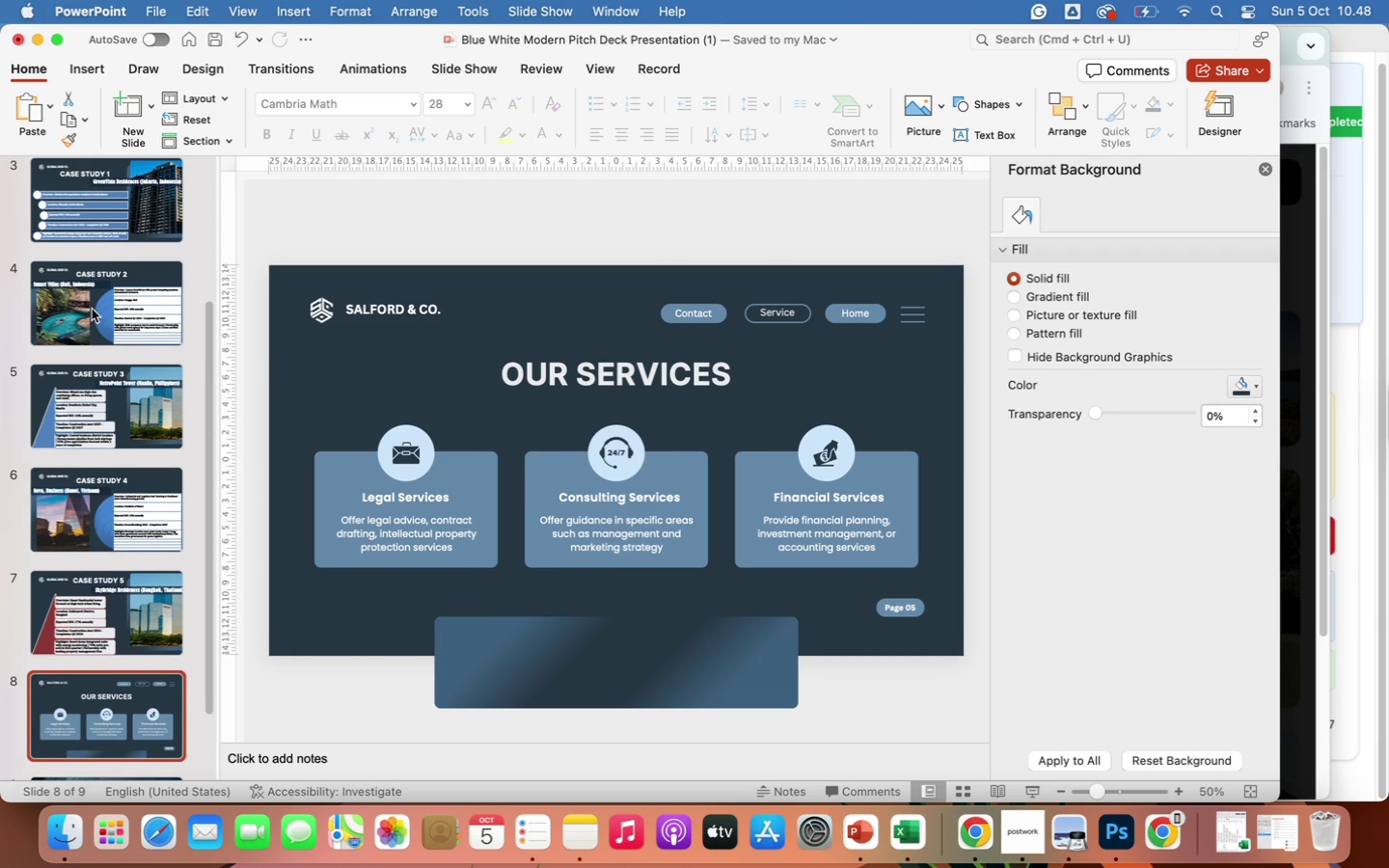 
left_click([92, 308])
 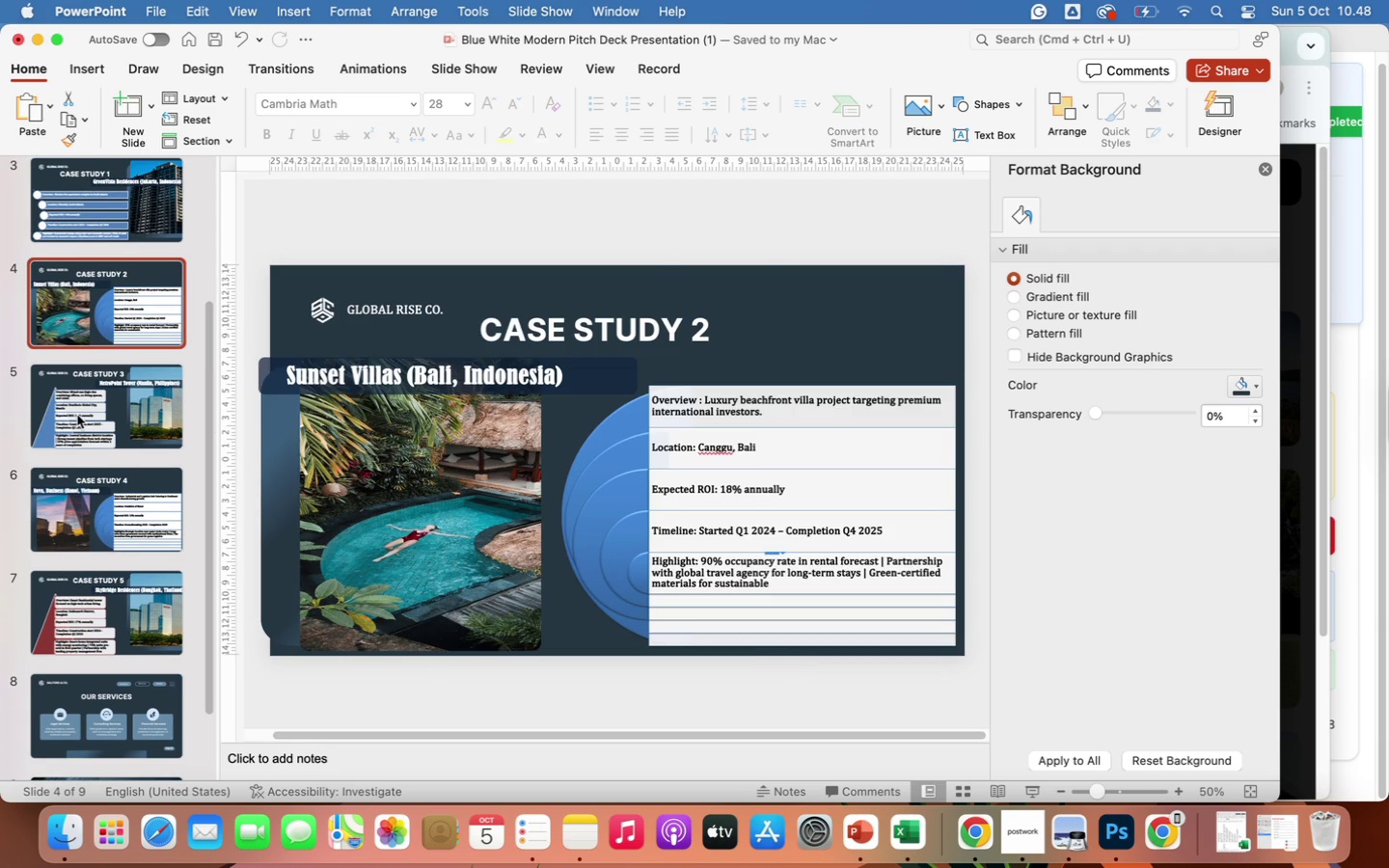 
scroll: coordinate [77, 415], scroll_direction: up, amount: 31.0
 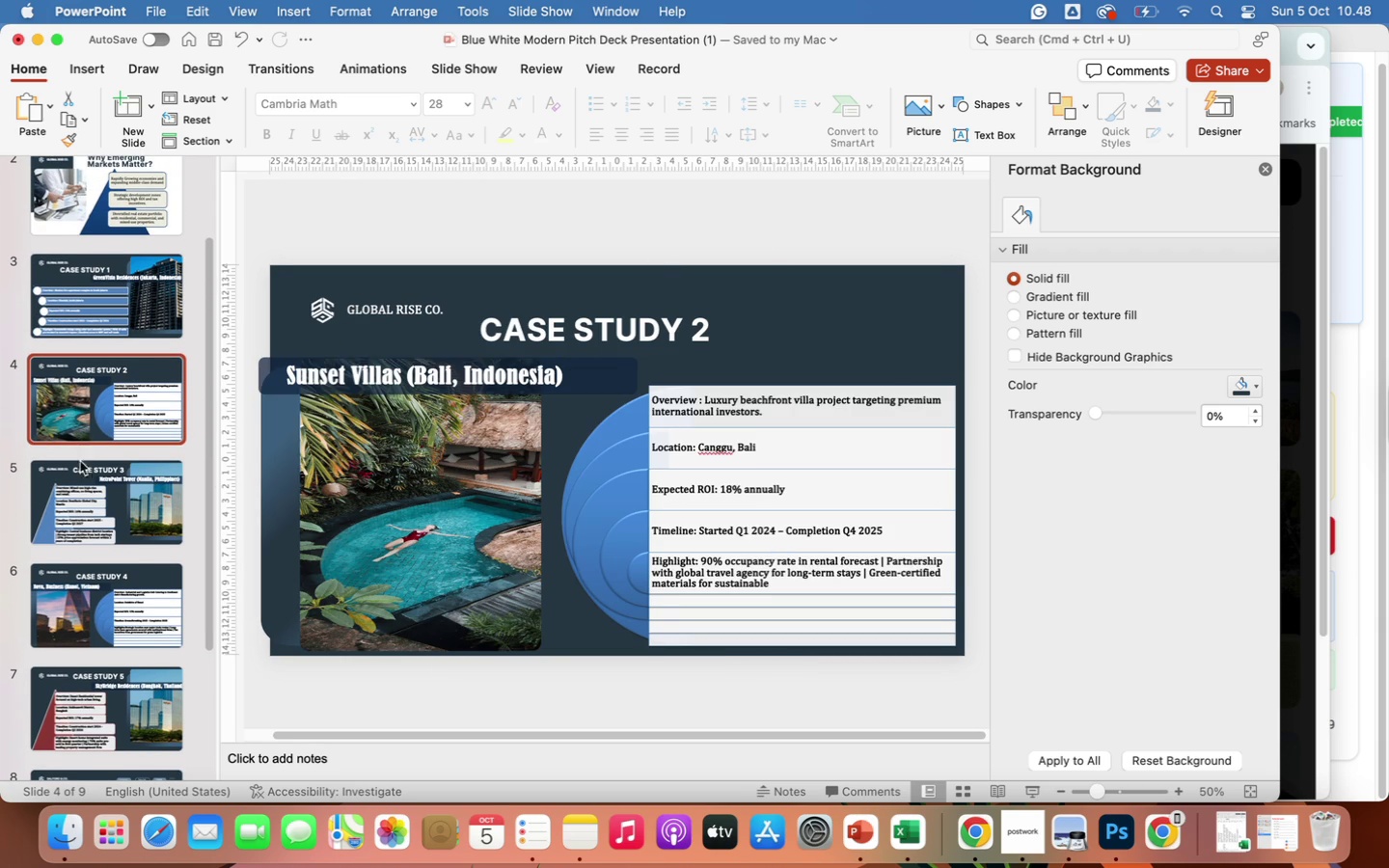 
left_click([94, 502])
 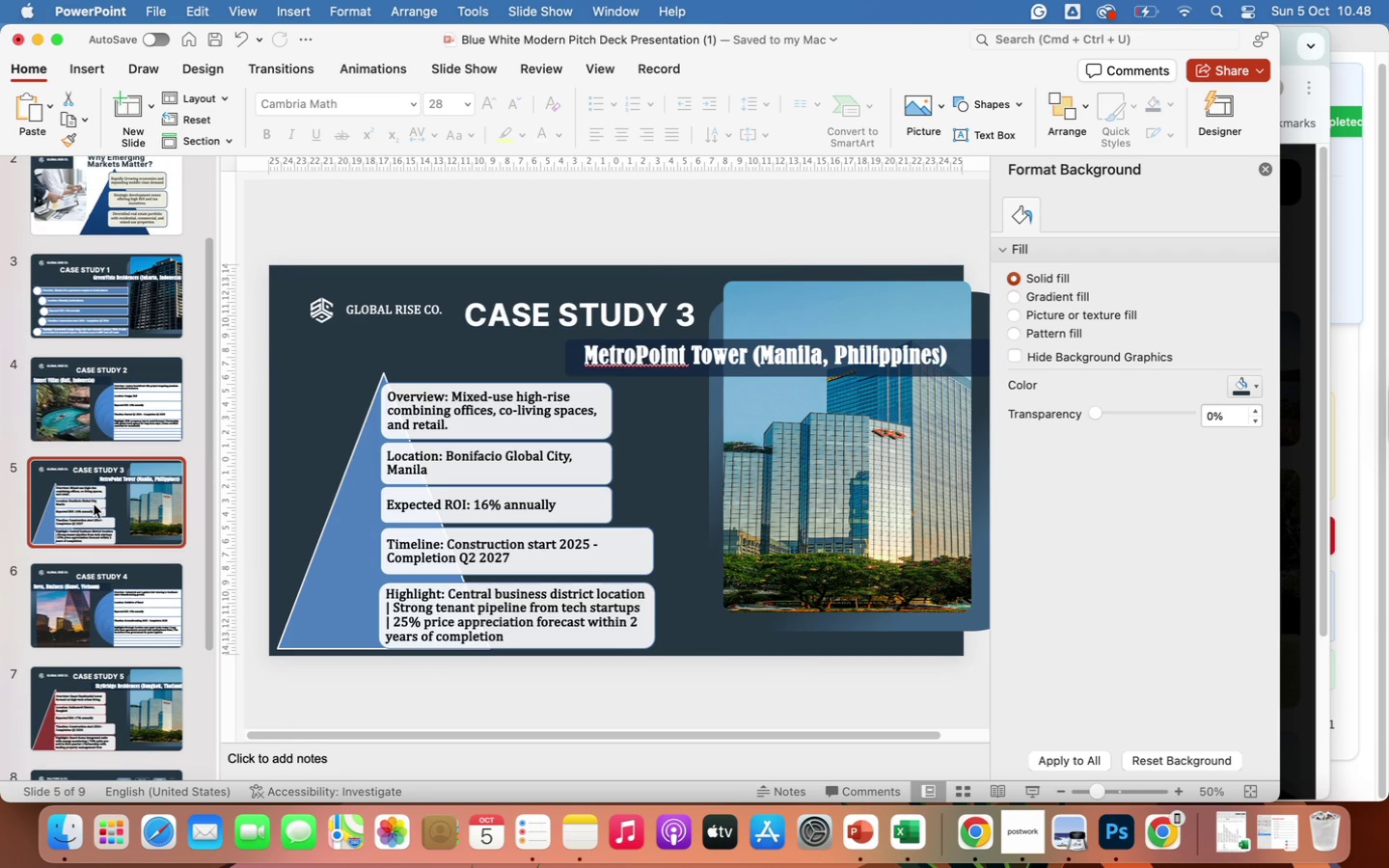 
left_click([101, 589])
 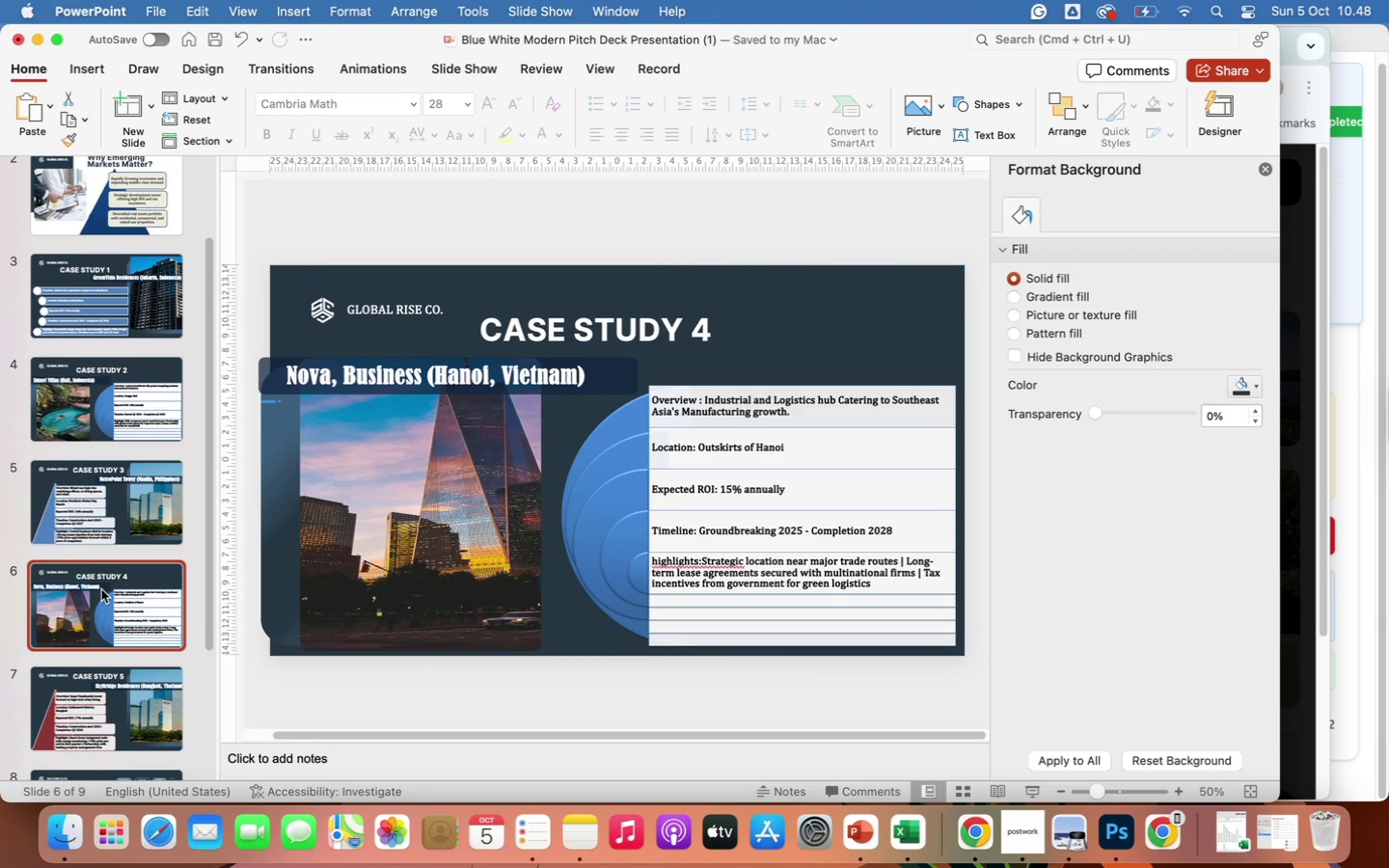 
scroll: coordinate [101, 589], scroll_direction: down, amount: 37.0
 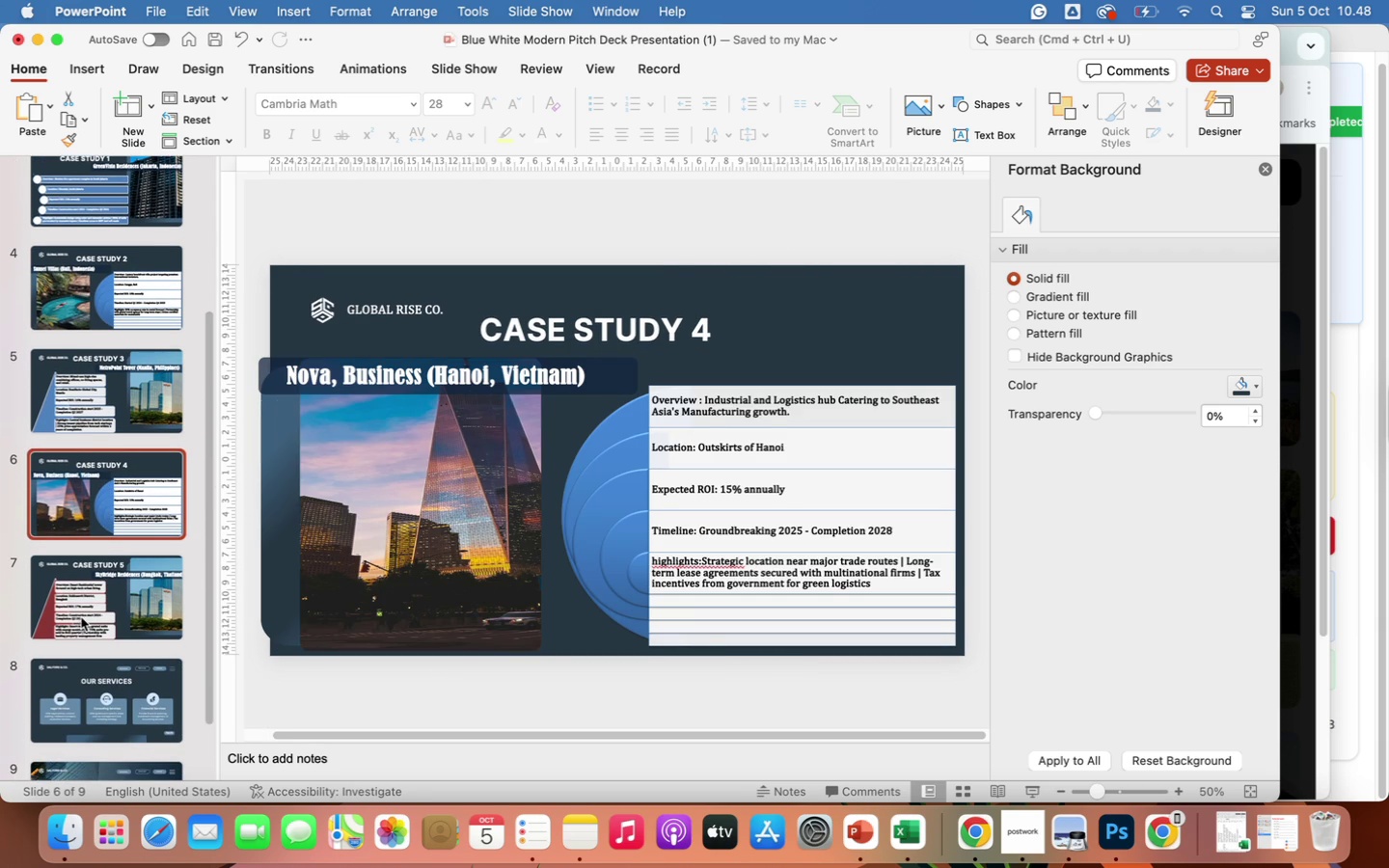 
left_click([81, 618])
 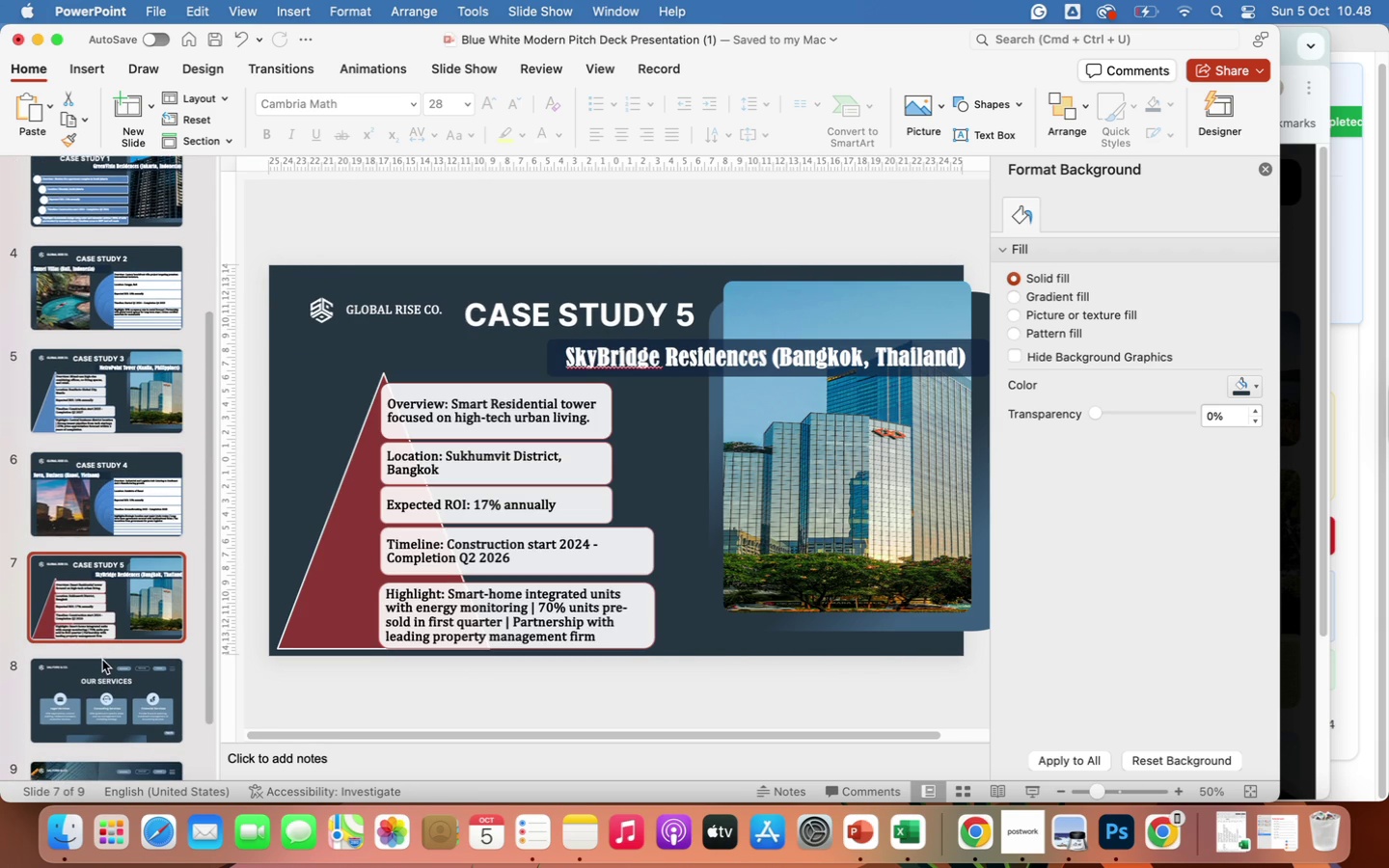 
scroll: coordinate [103, 662], scroll_direction: down, amount: 32.0
 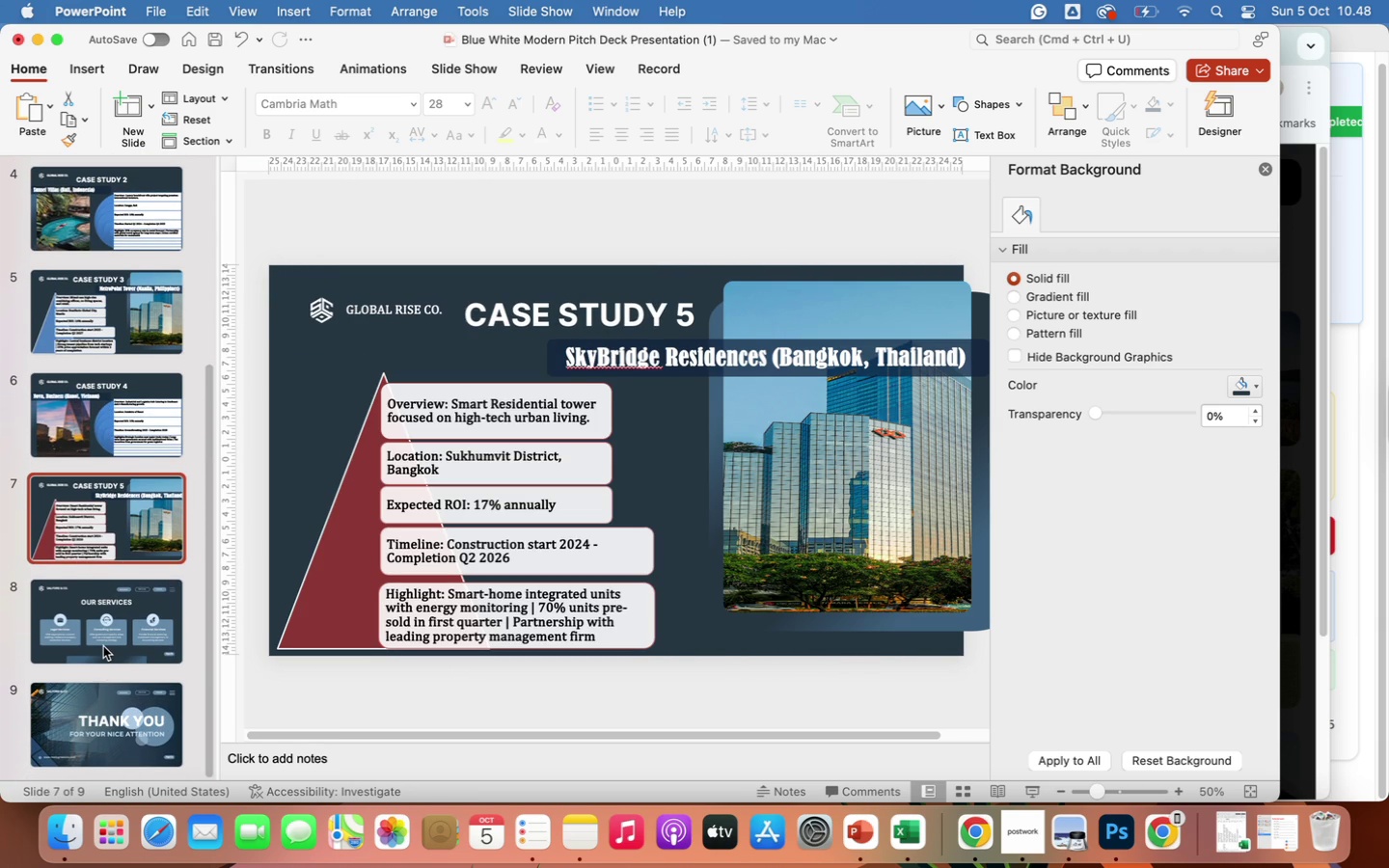 
left_click([103, 646])
 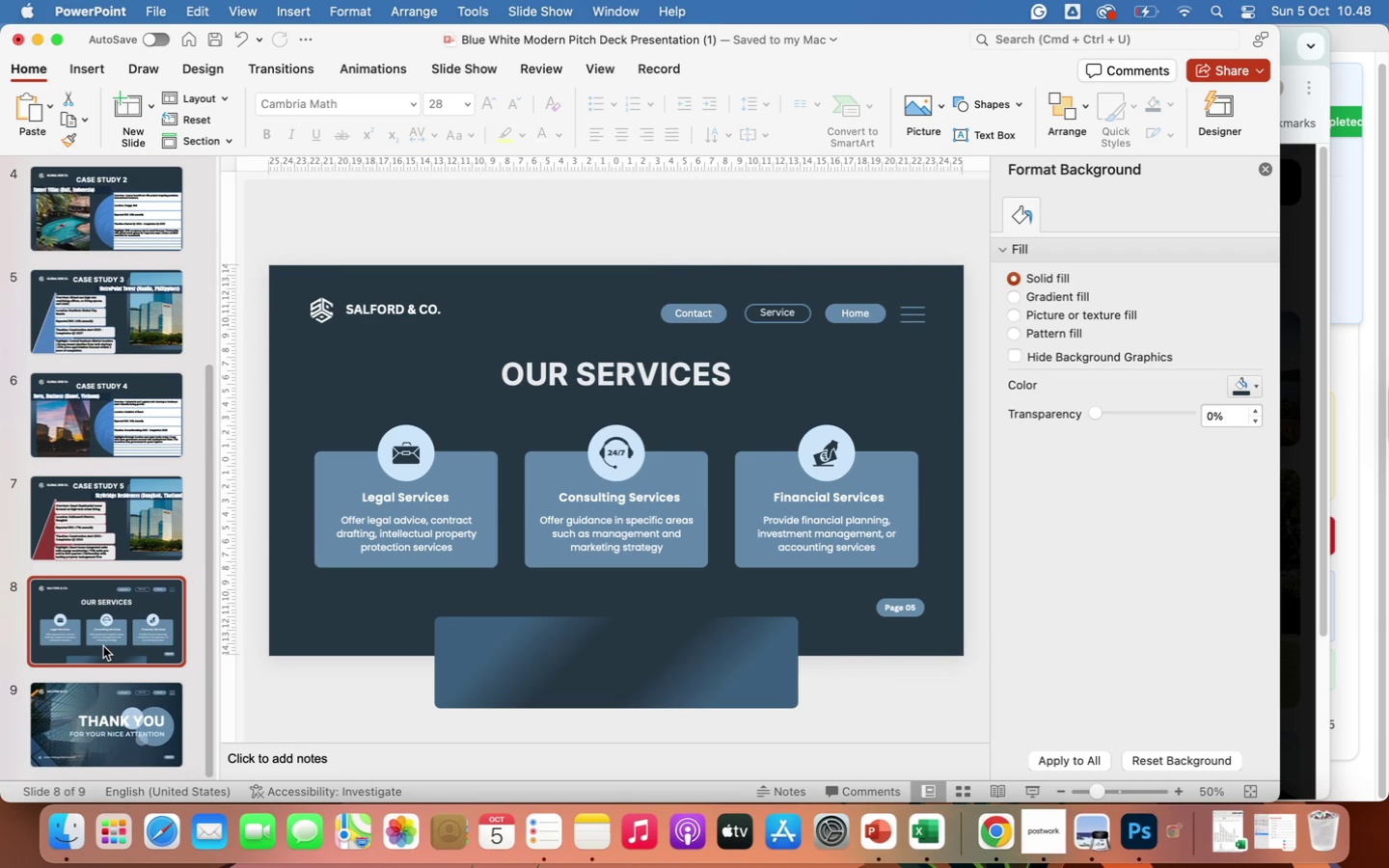 
scroll: coordinate [103, 646], scroll_direction: down, amount: 32.0
 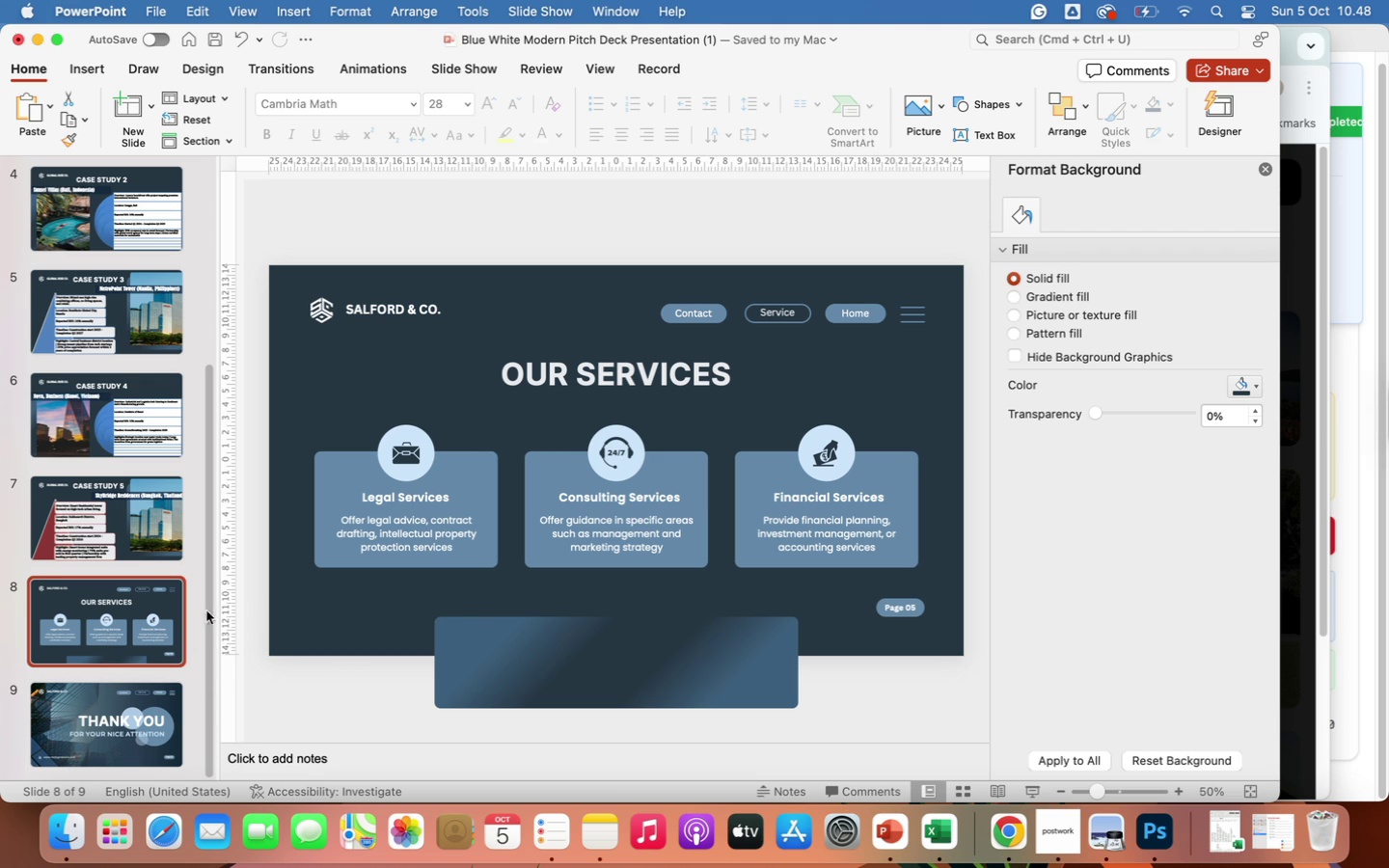 
wait(5.78)
 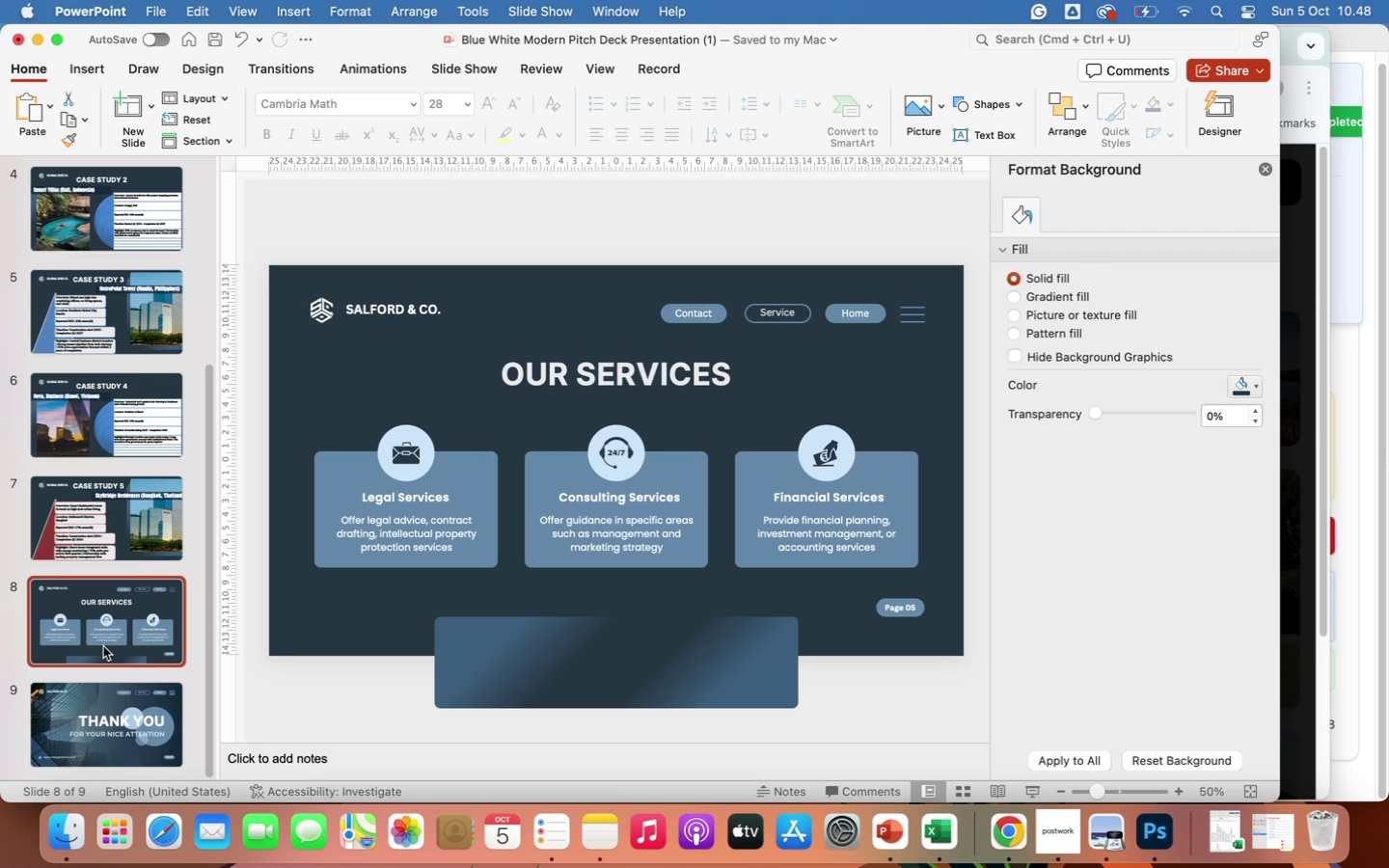 
left_click([415, 458])